 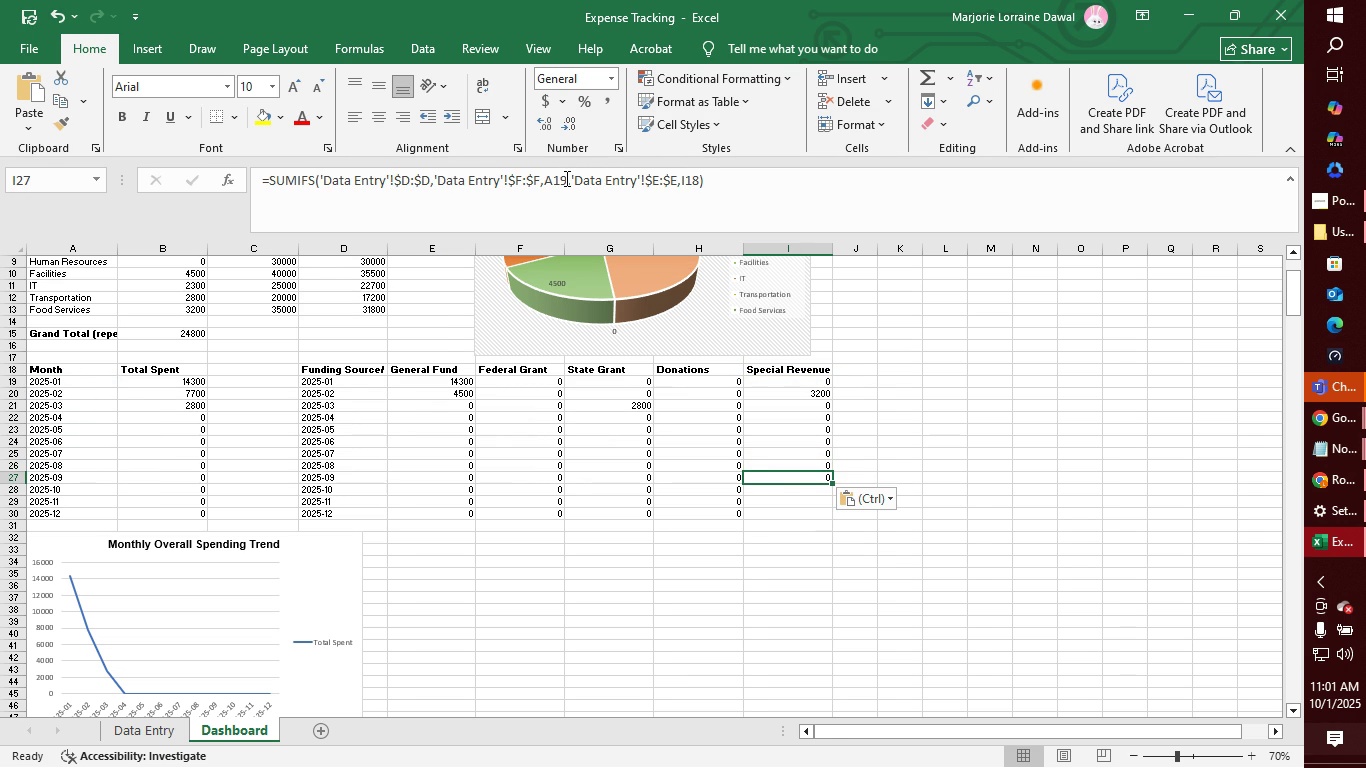 
left_click([565, 178])
 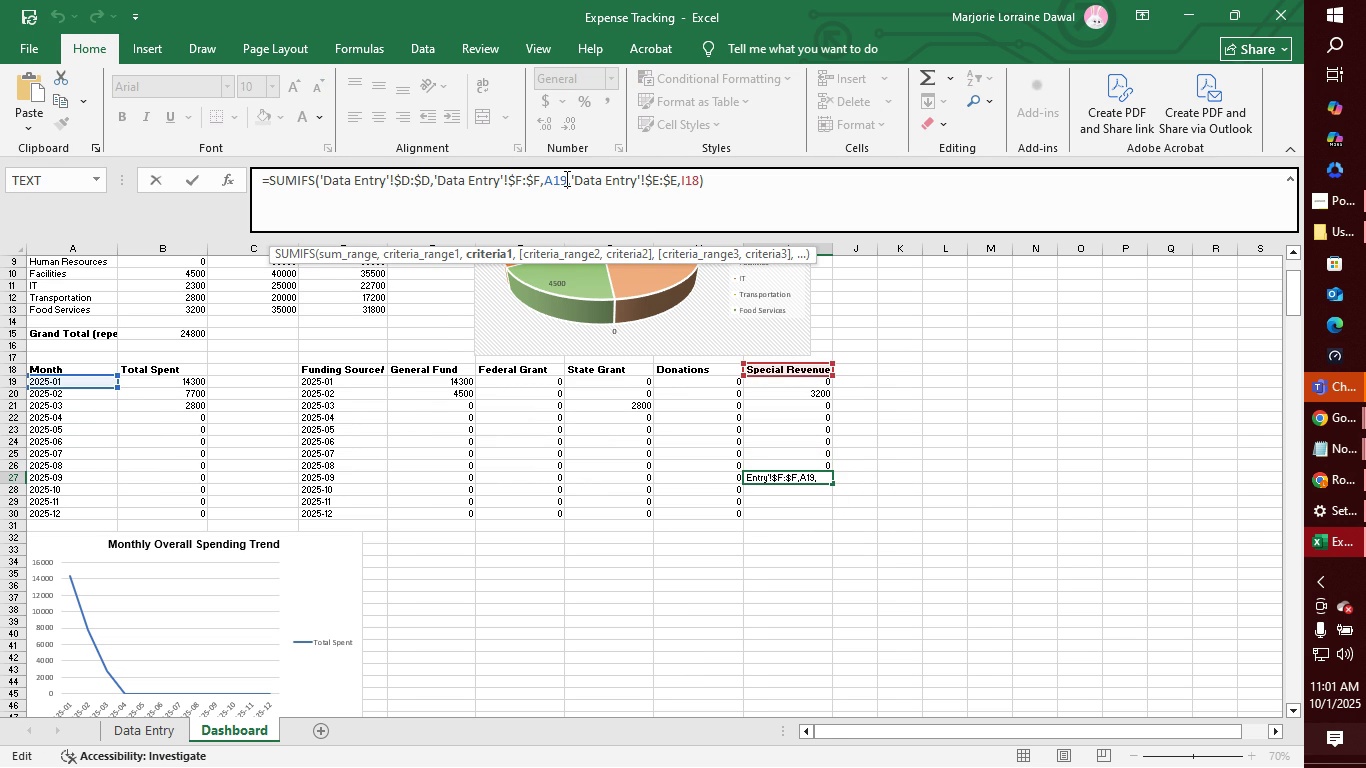 
wait(5.93)
 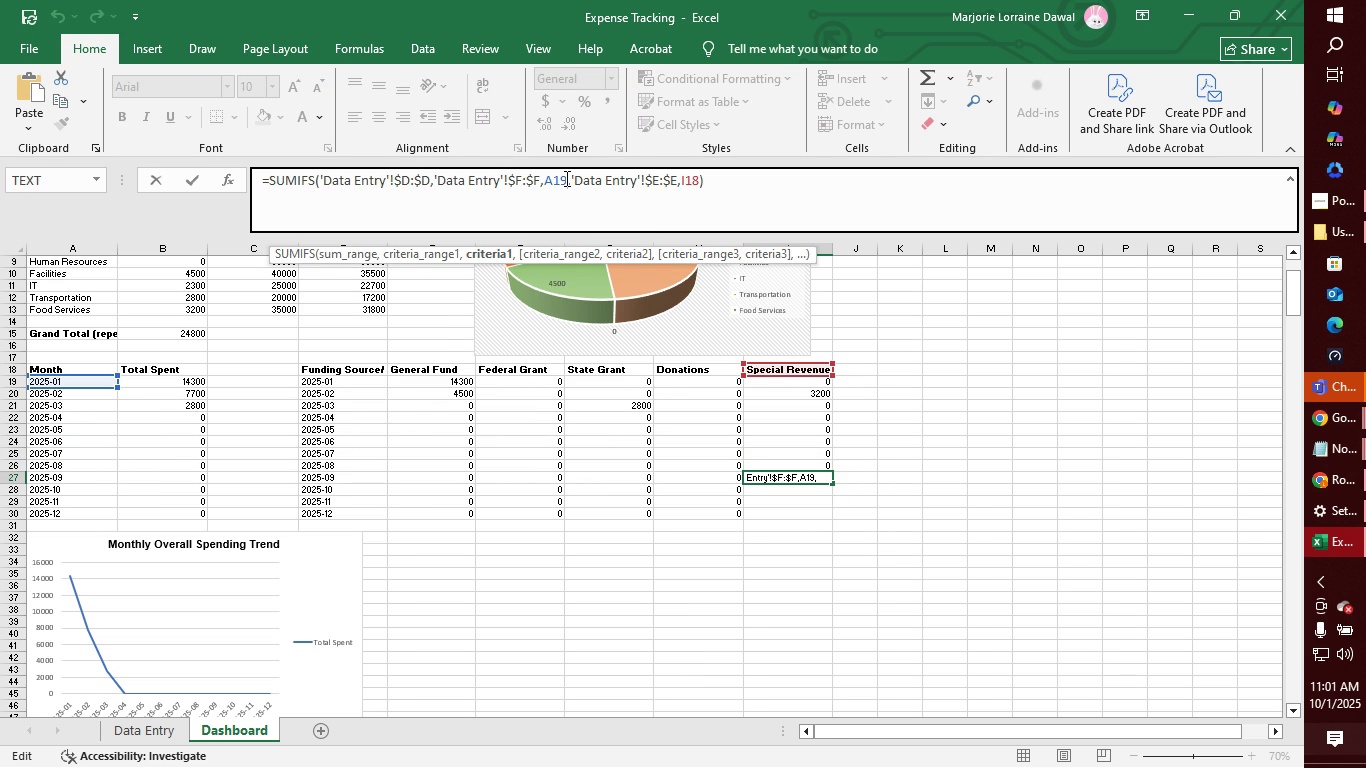 
type(27)
key(Backspace)
key(Backspace)
key(Backspace)
key(Backspace)
type(27)
 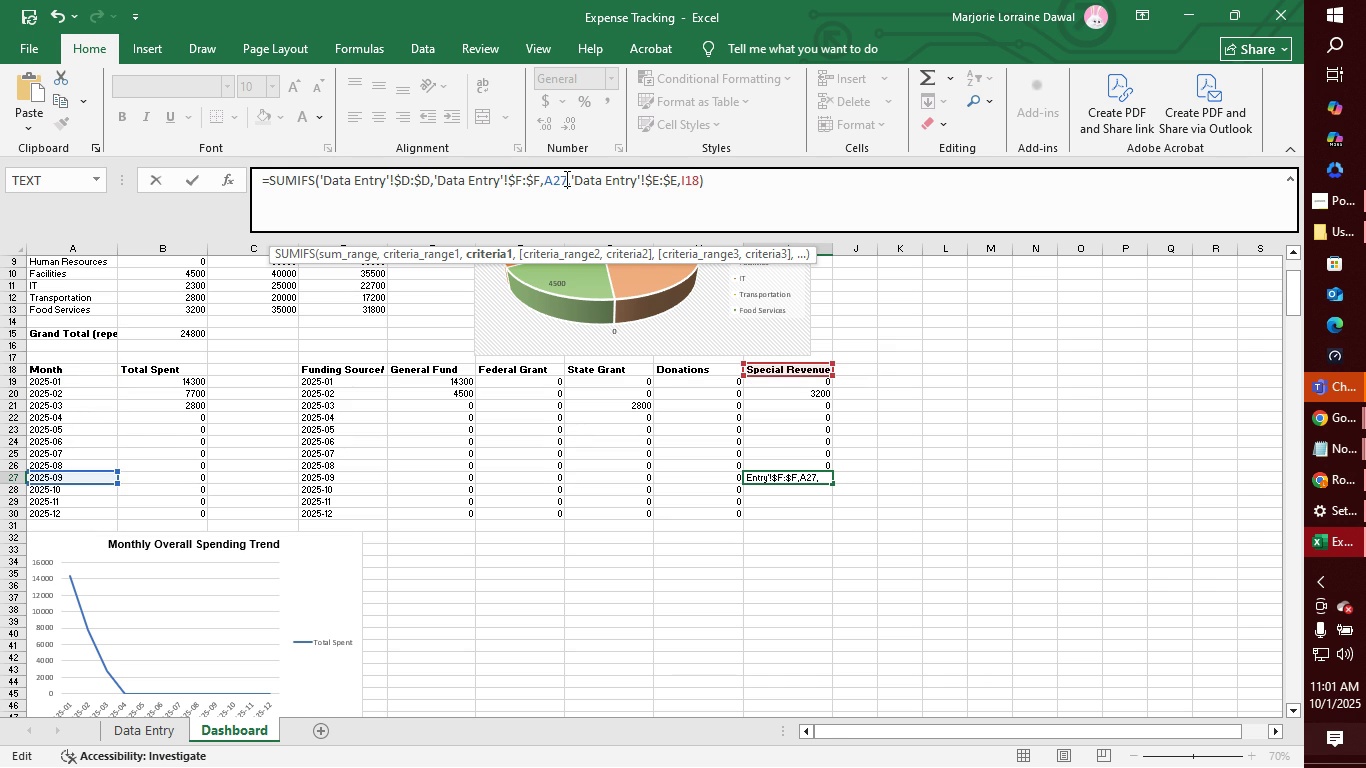 
key(Enter)